 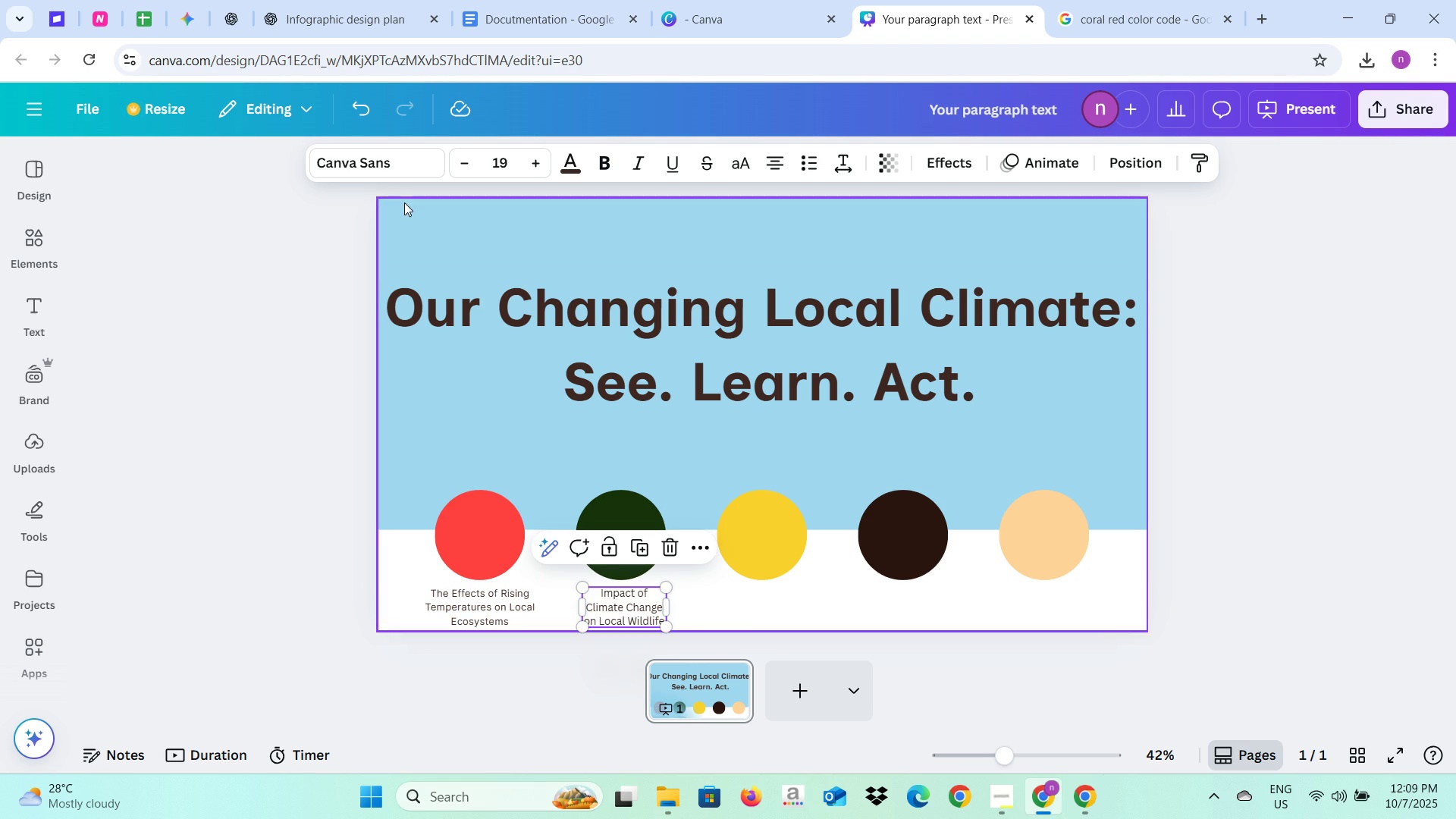 
left_click([387, 164])
 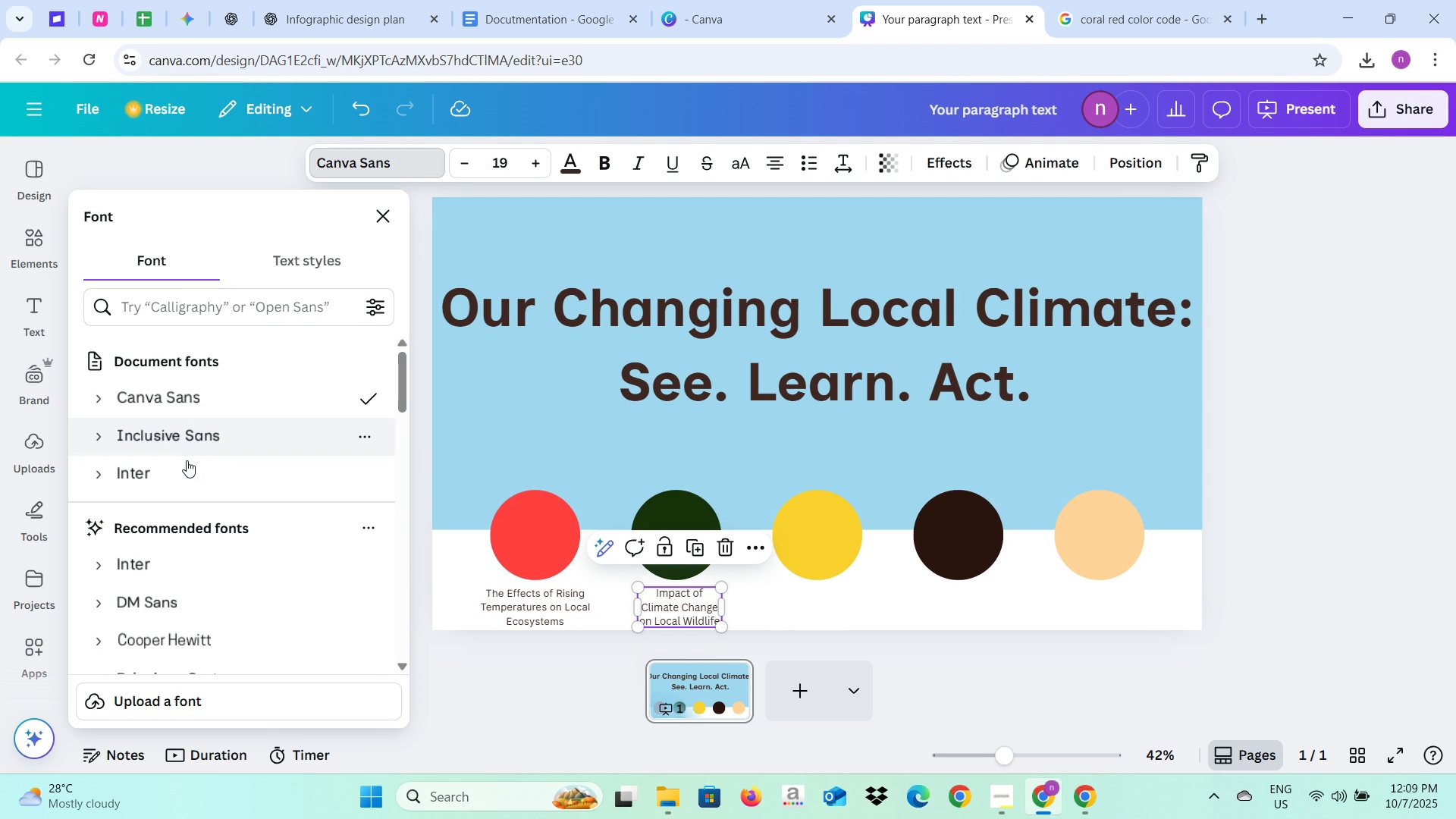 
left_click([187, 467])
 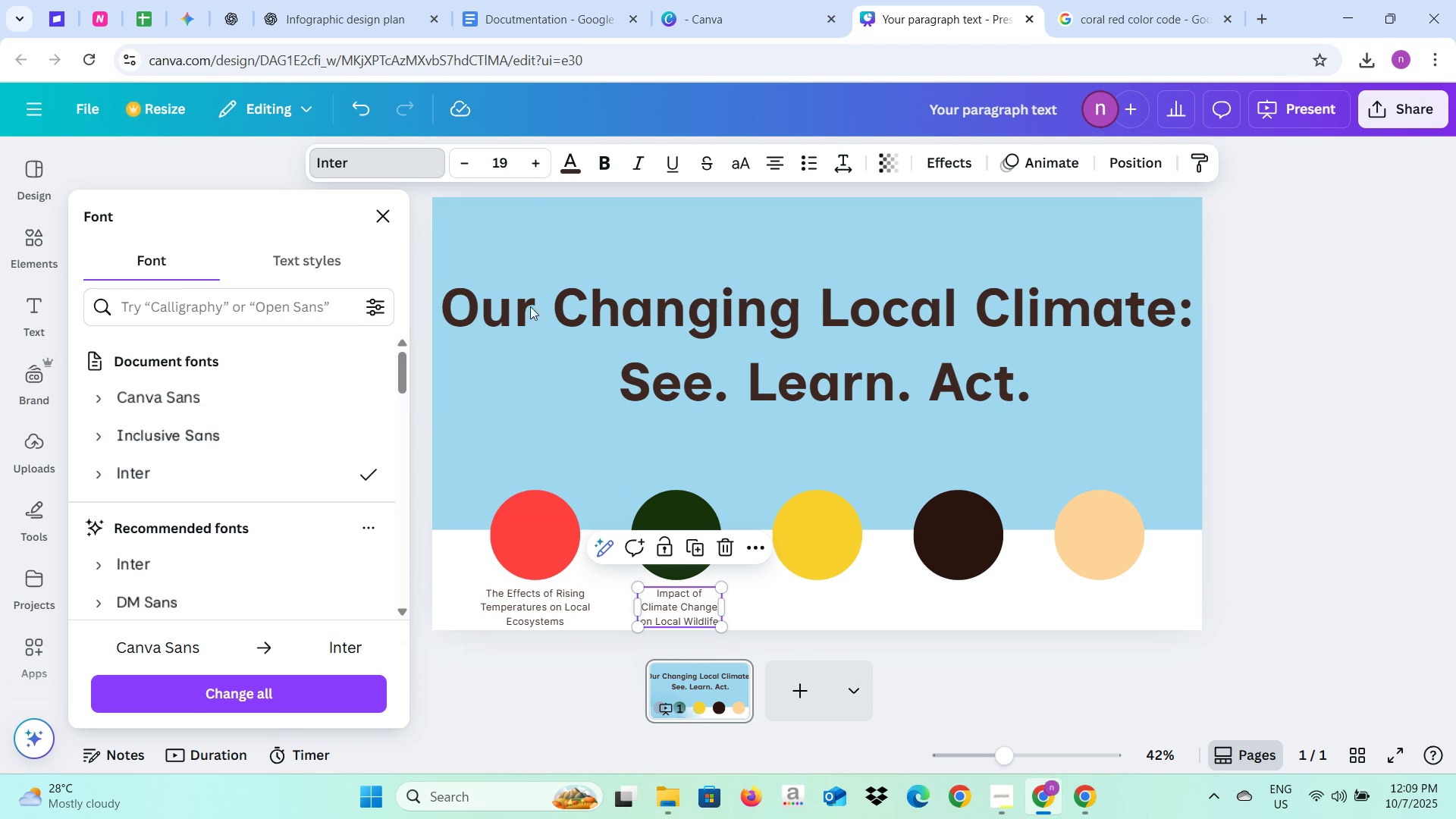 
left_click([530, 162])
 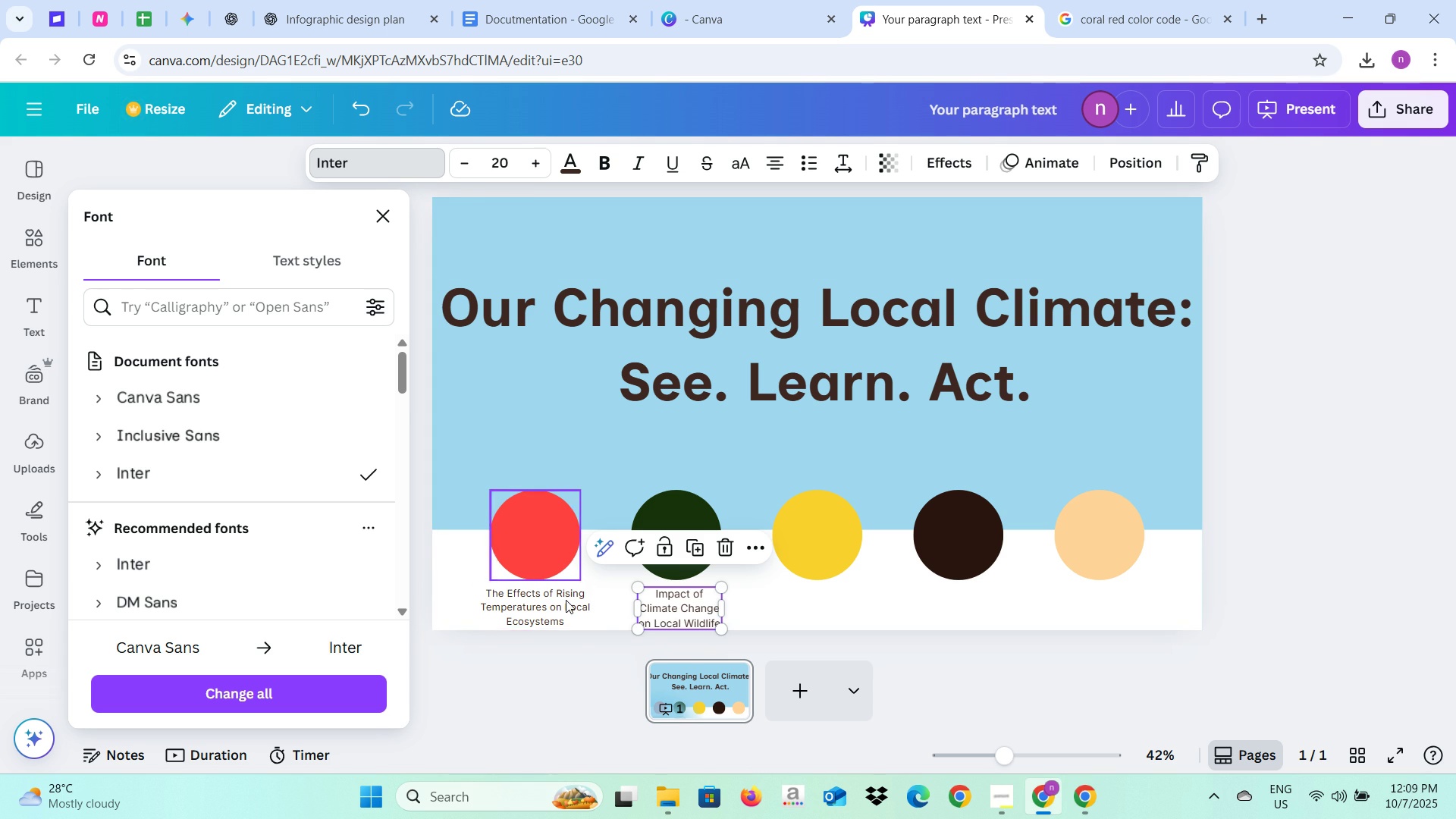 
left_click([566, 600])
 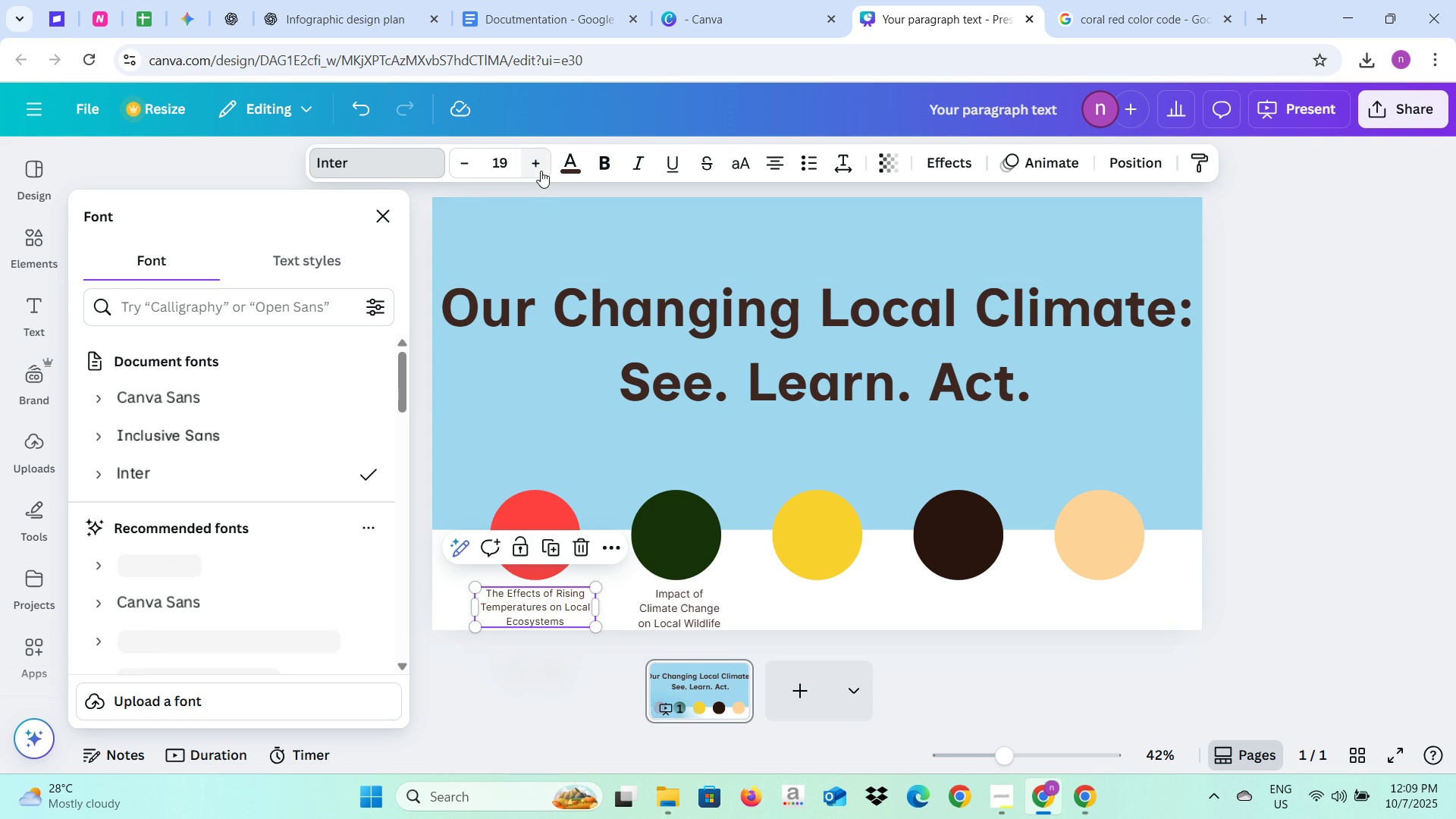 
left_click([541, 171])
 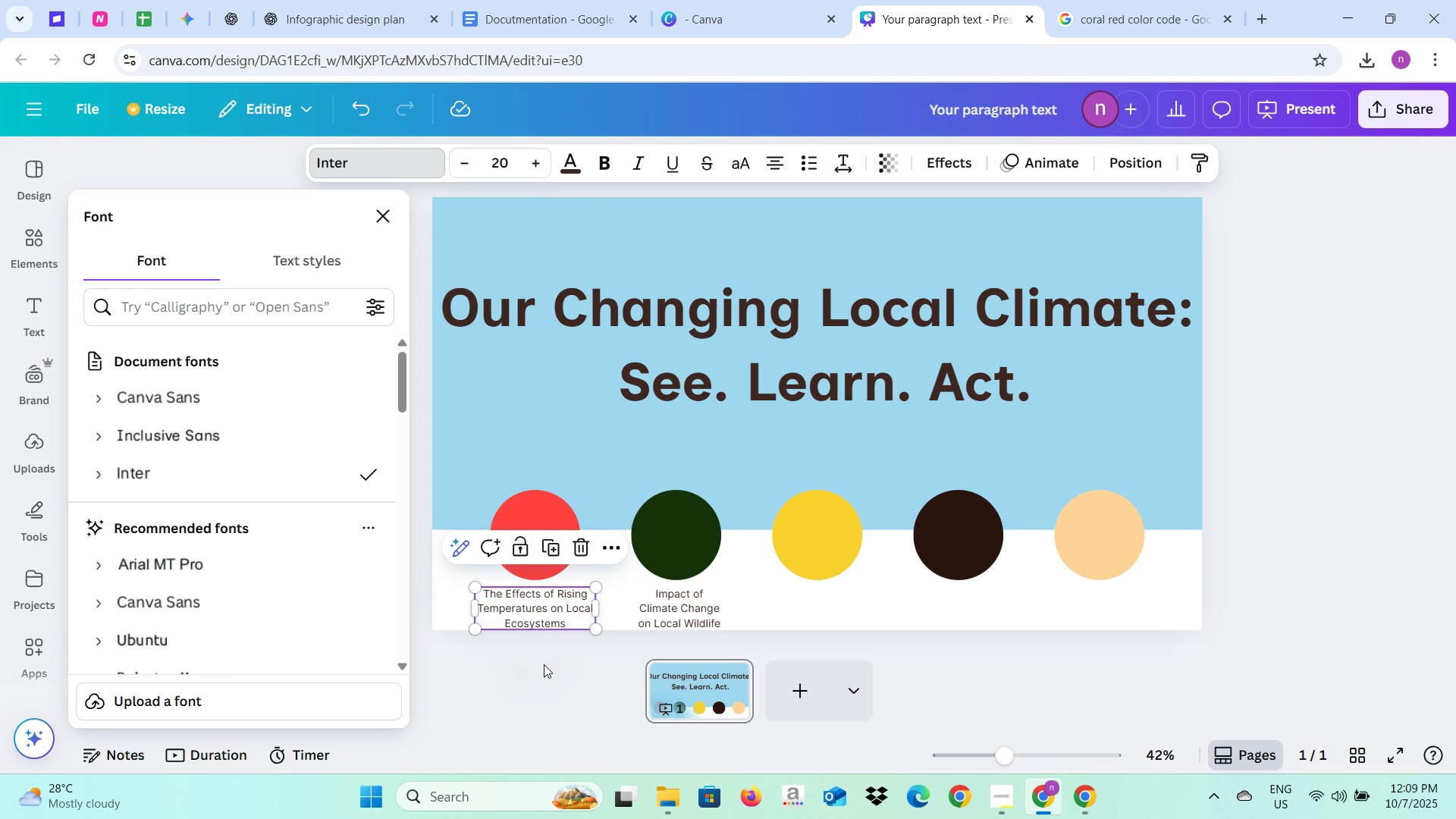 
left_click([544, 664])
 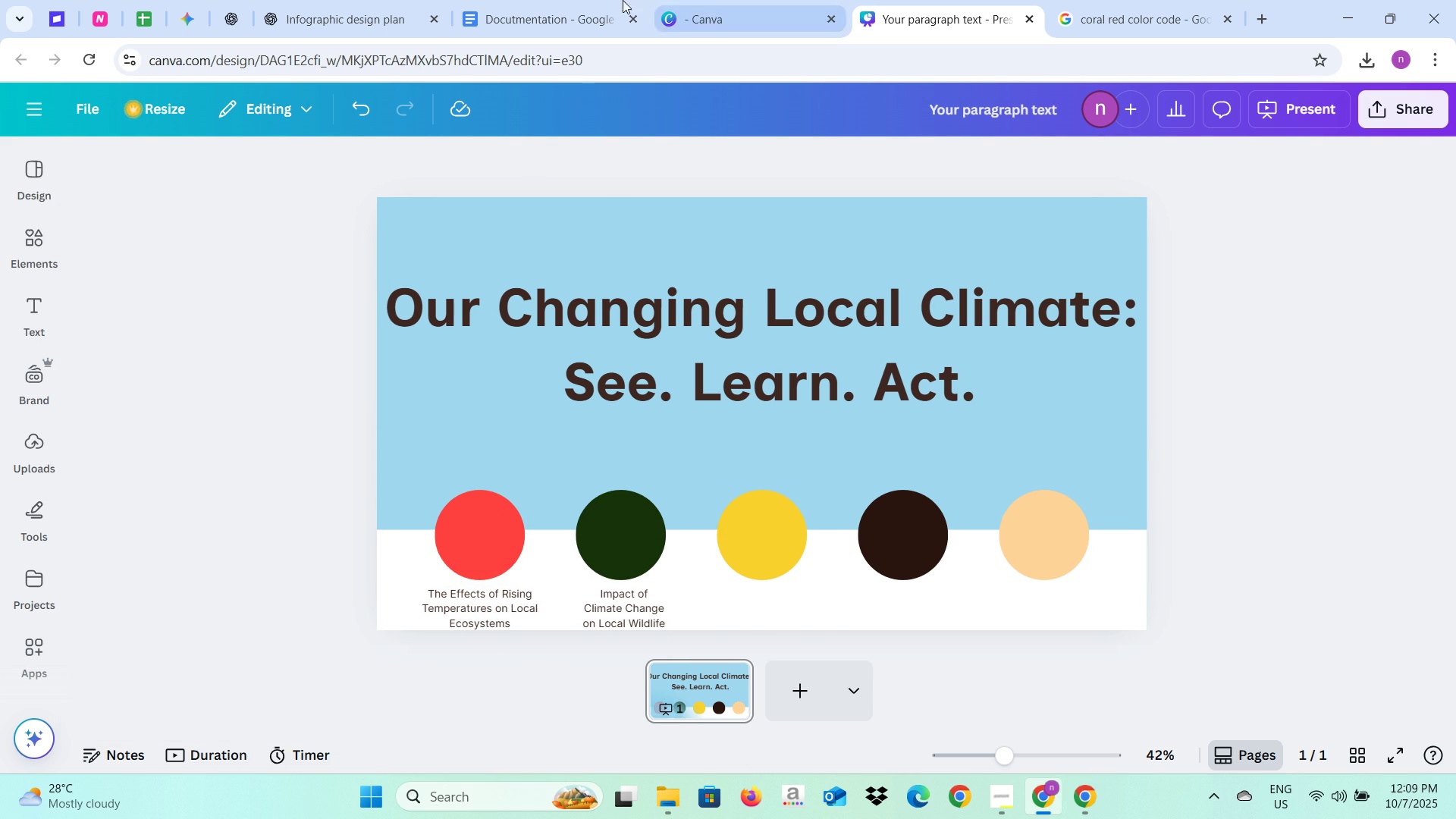 
left_click([392, 0])
 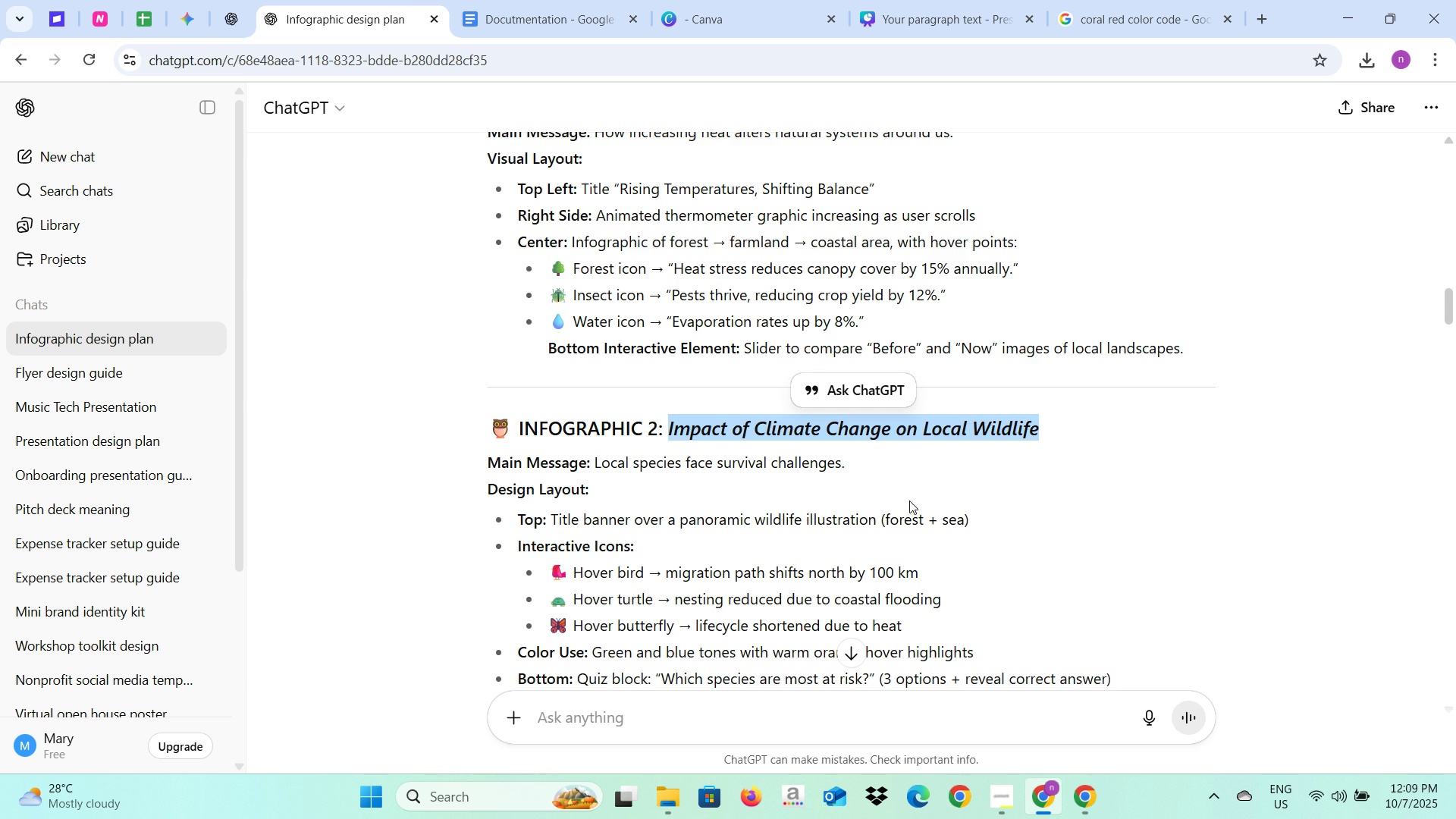 
scroll: coordinate [908, 504], scroll_direction: down, amount: 3.0